 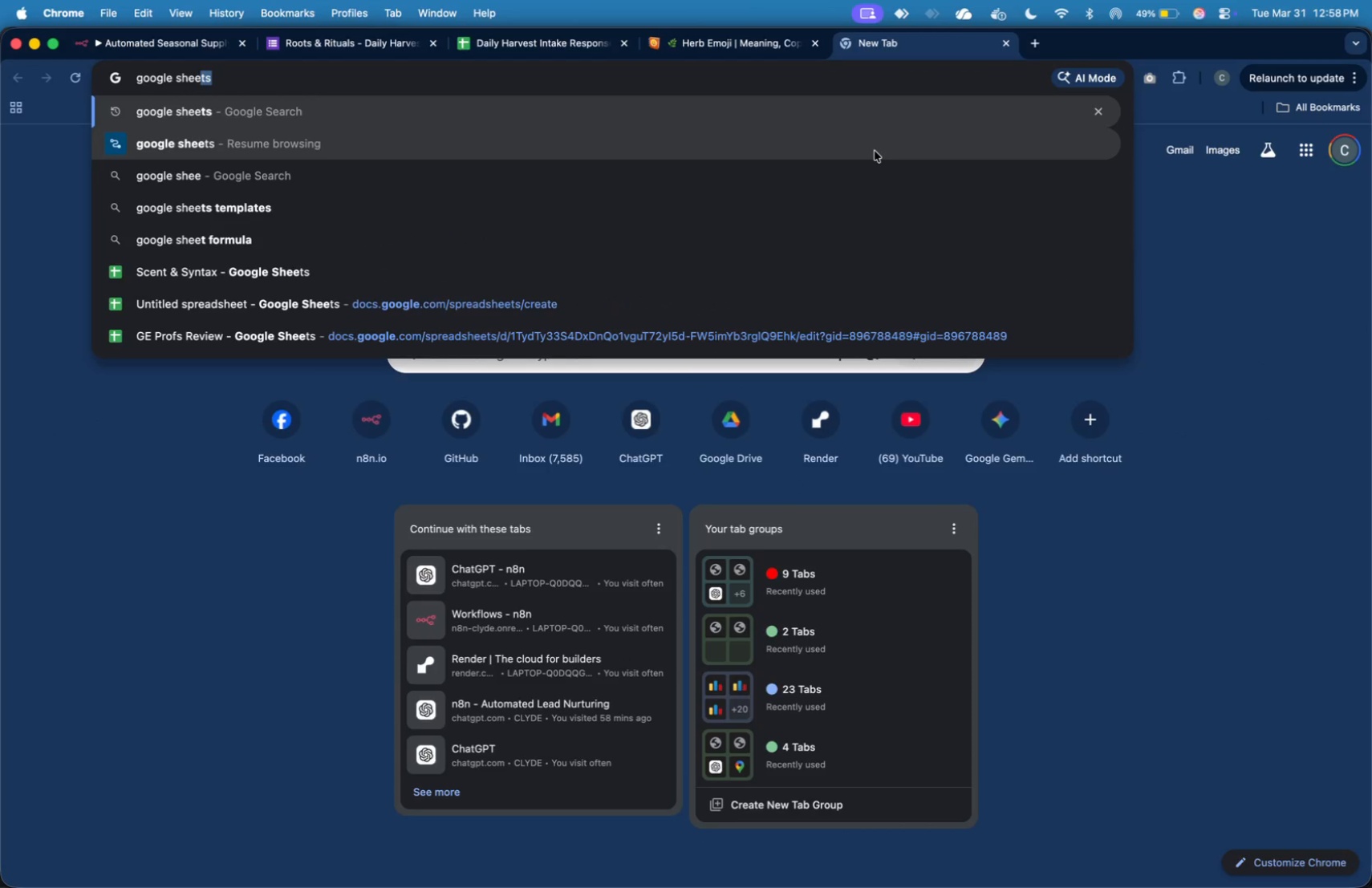 
key(Enter)
 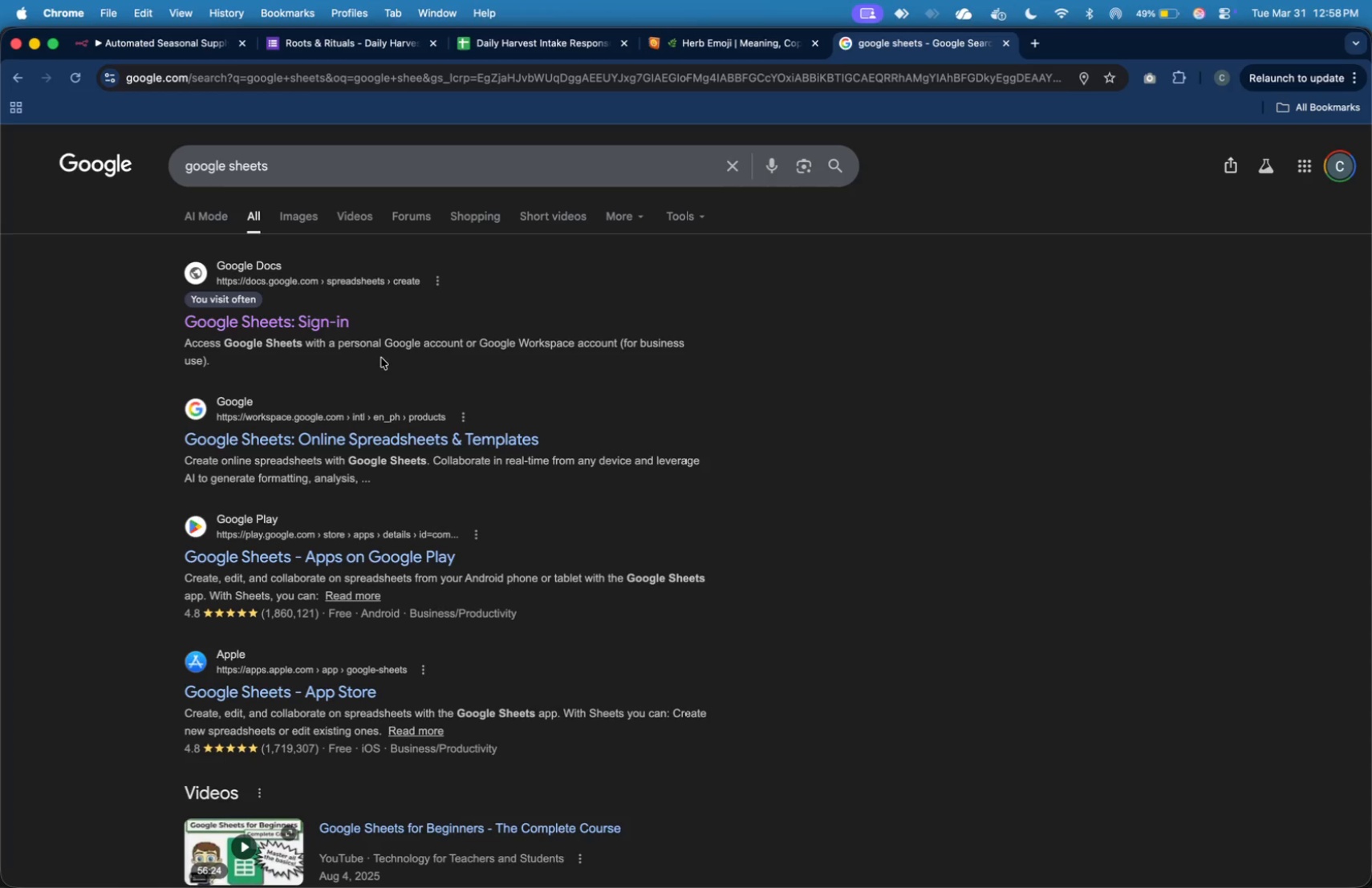 
left_click([335, 326])
 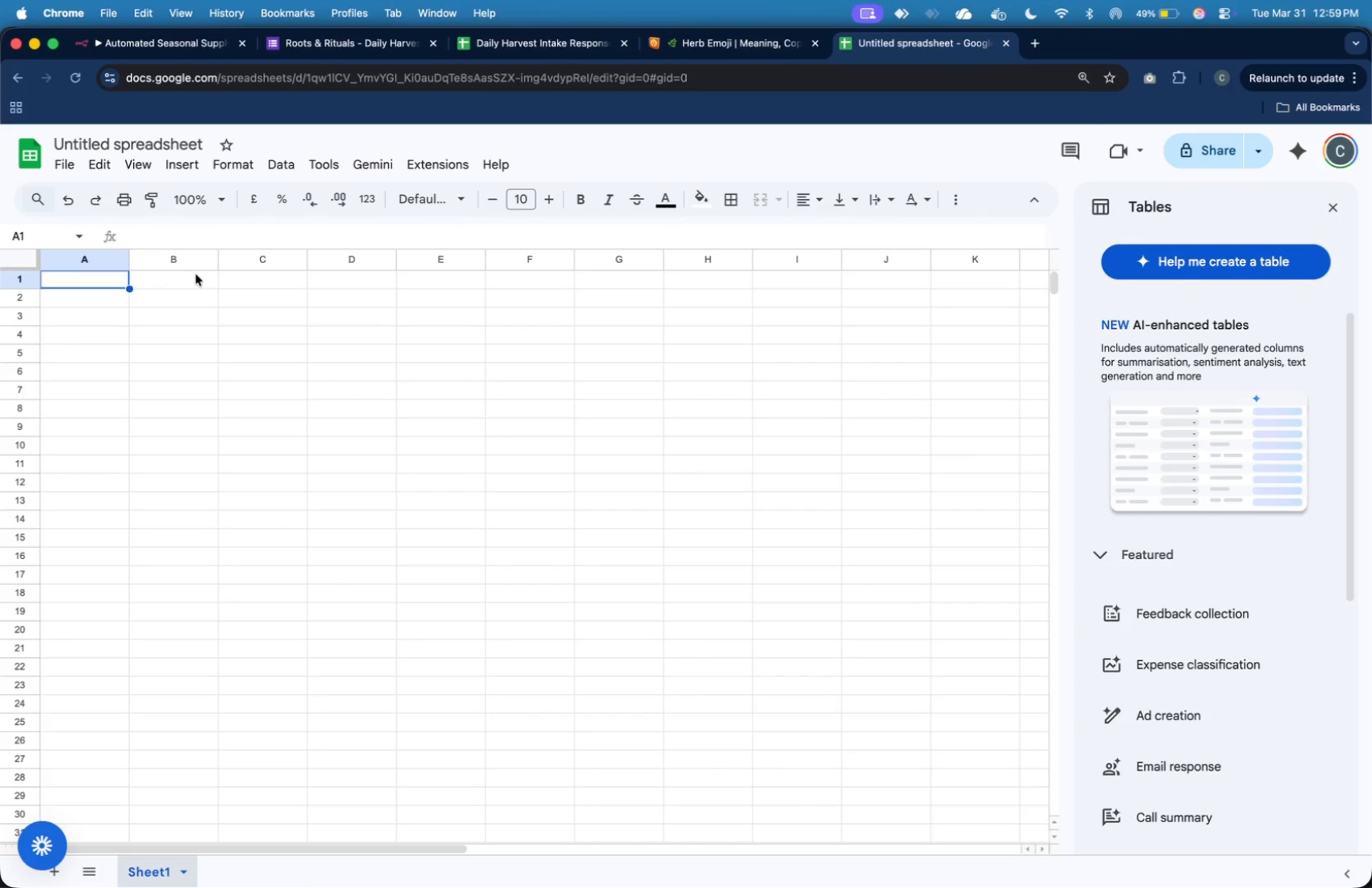 
wait(5.12)
 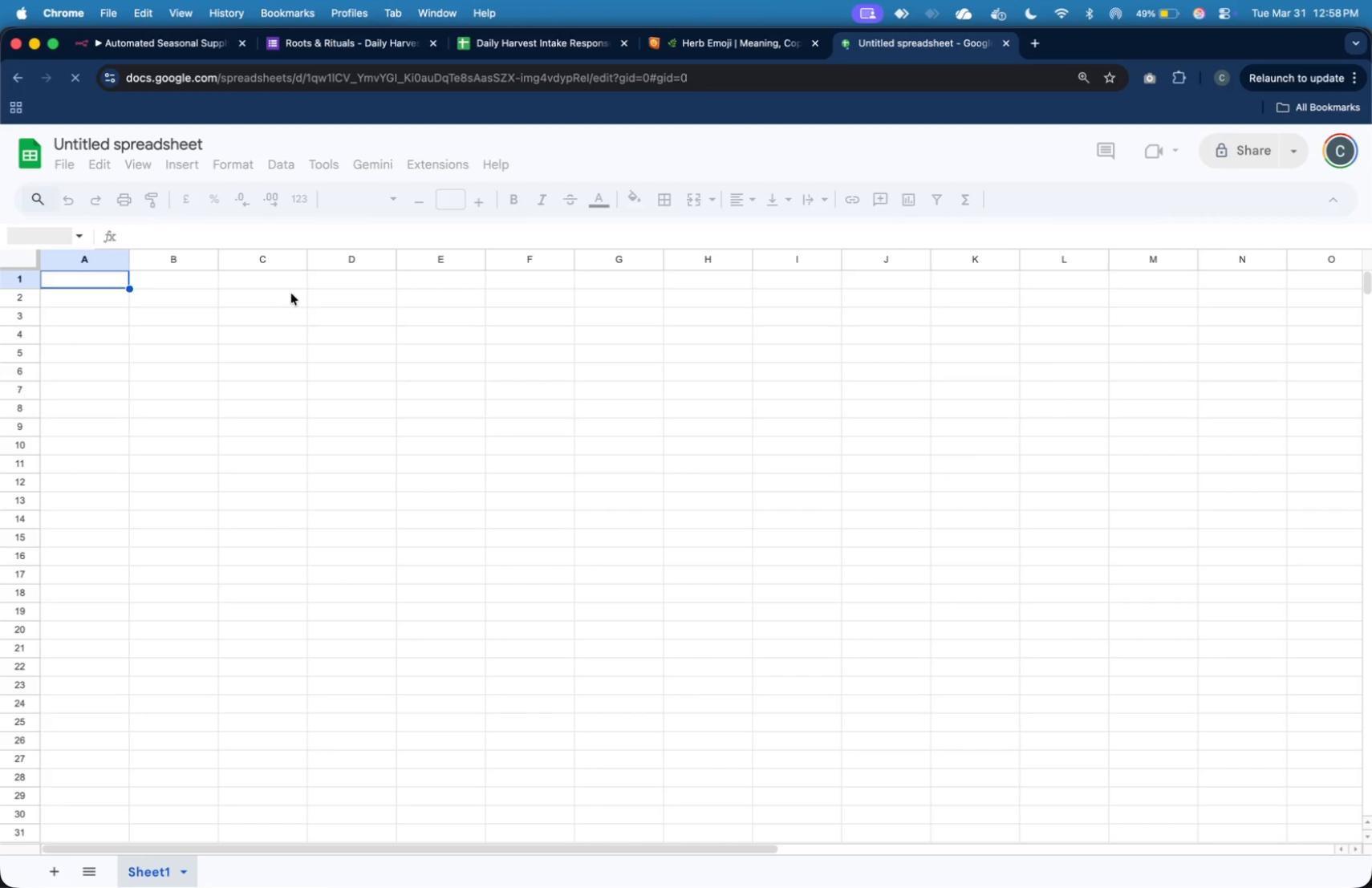 
mouse_move([206, 241])
 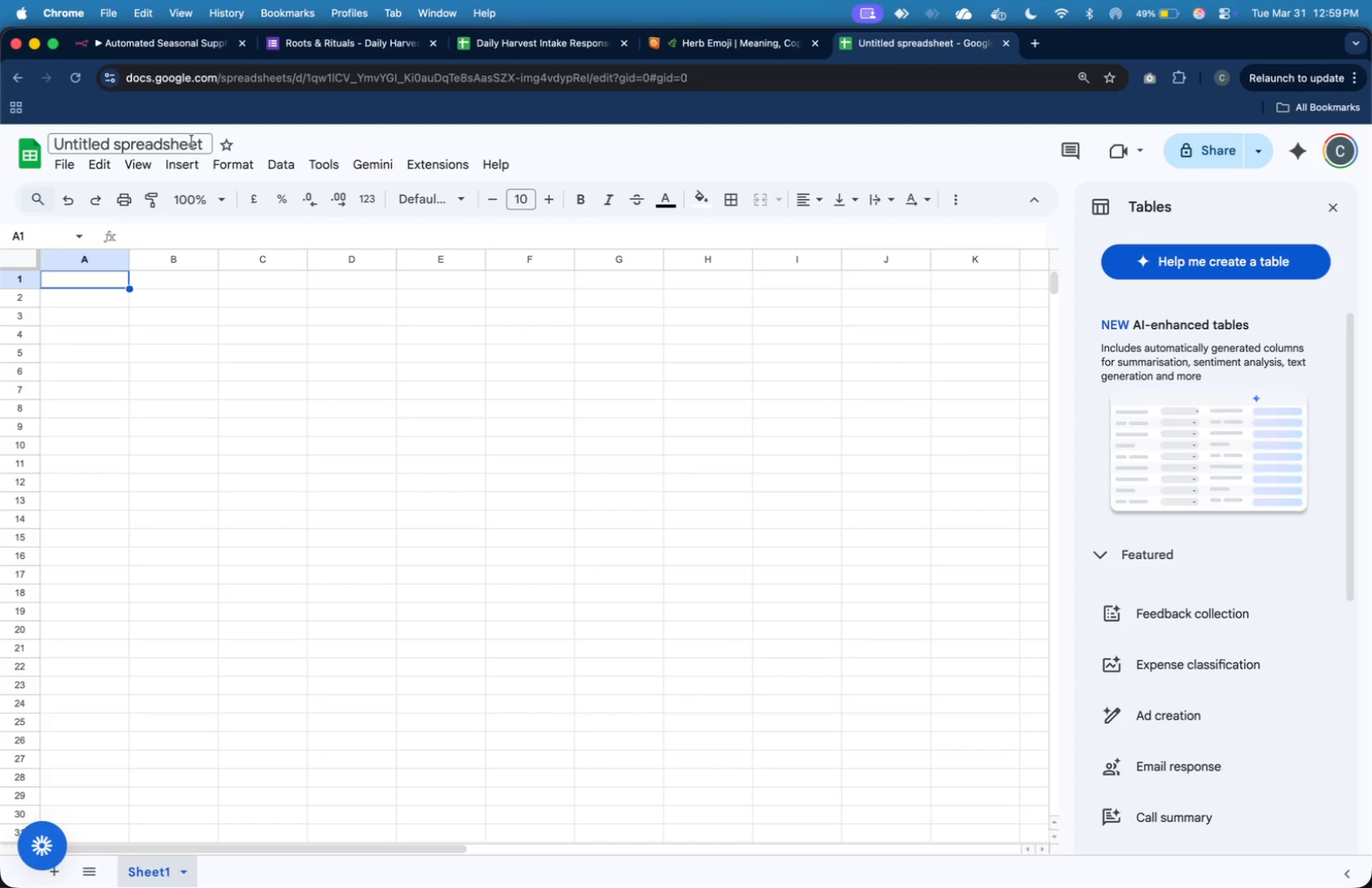 
left_click([192, 141])
 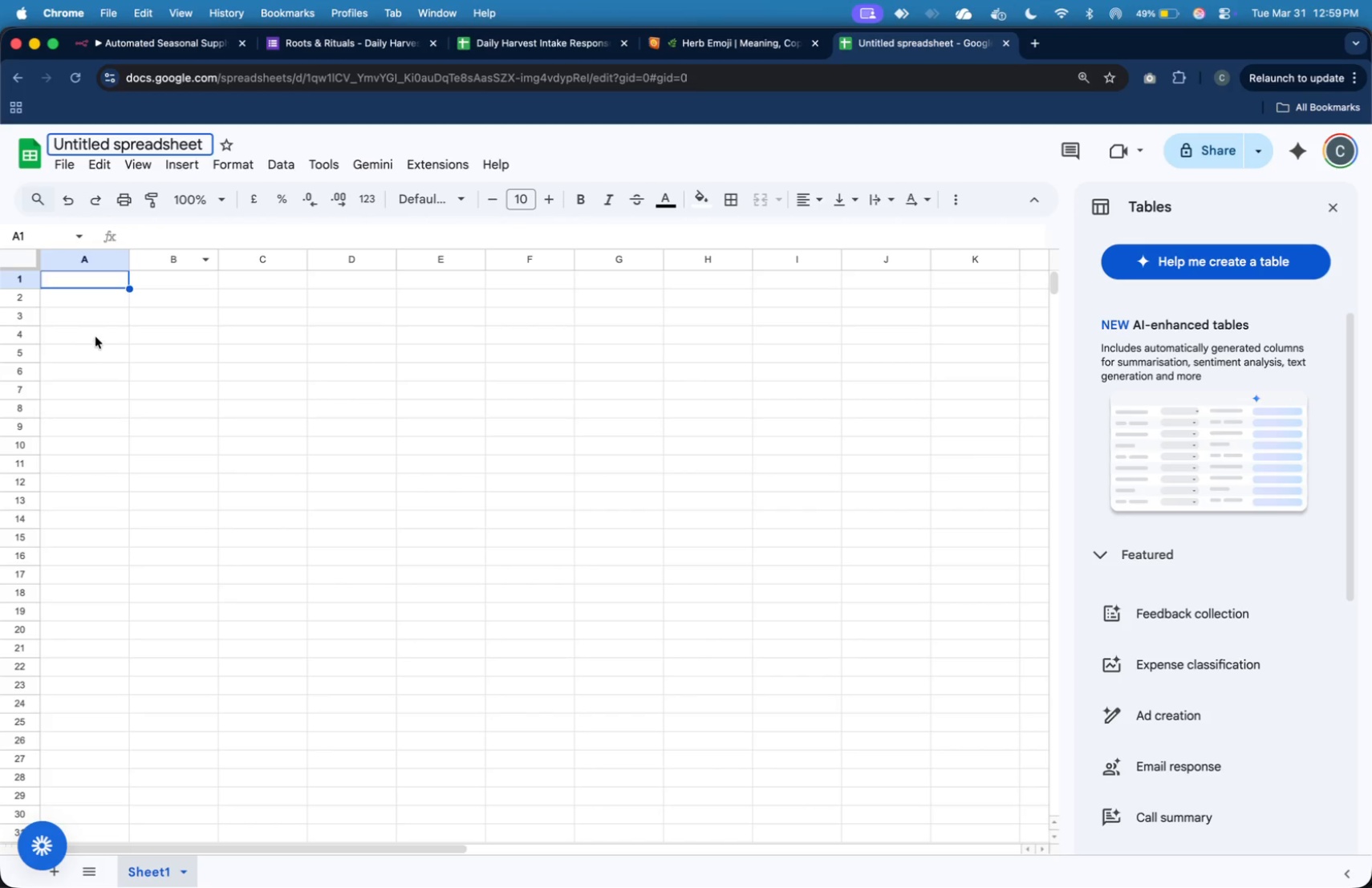 
key(Meta+CommandLeft)
 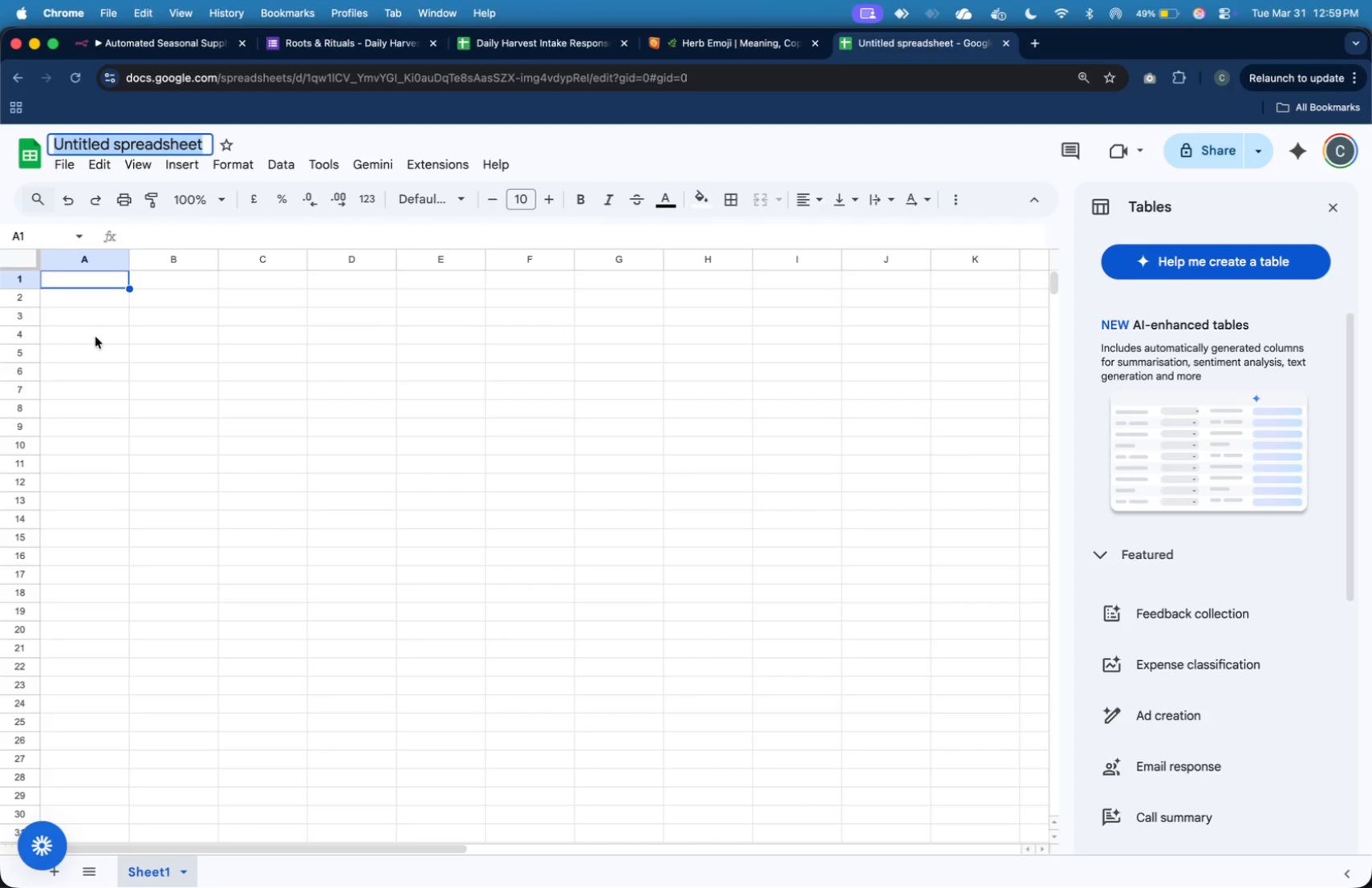 
key(Meta+A)
 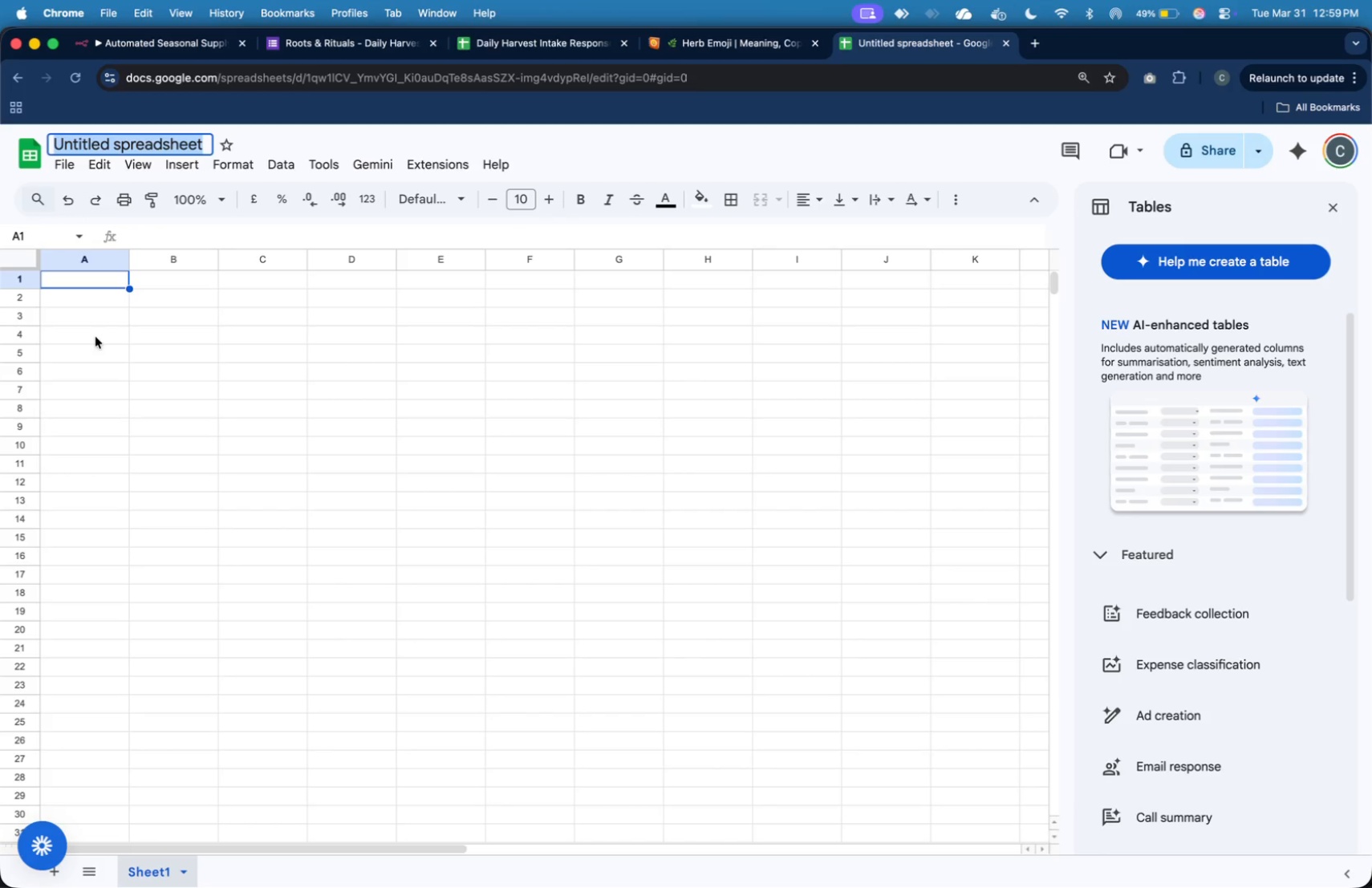 
type(Daily Harvets)
key(Backspace)
key(Backspace)
type(st Log)
 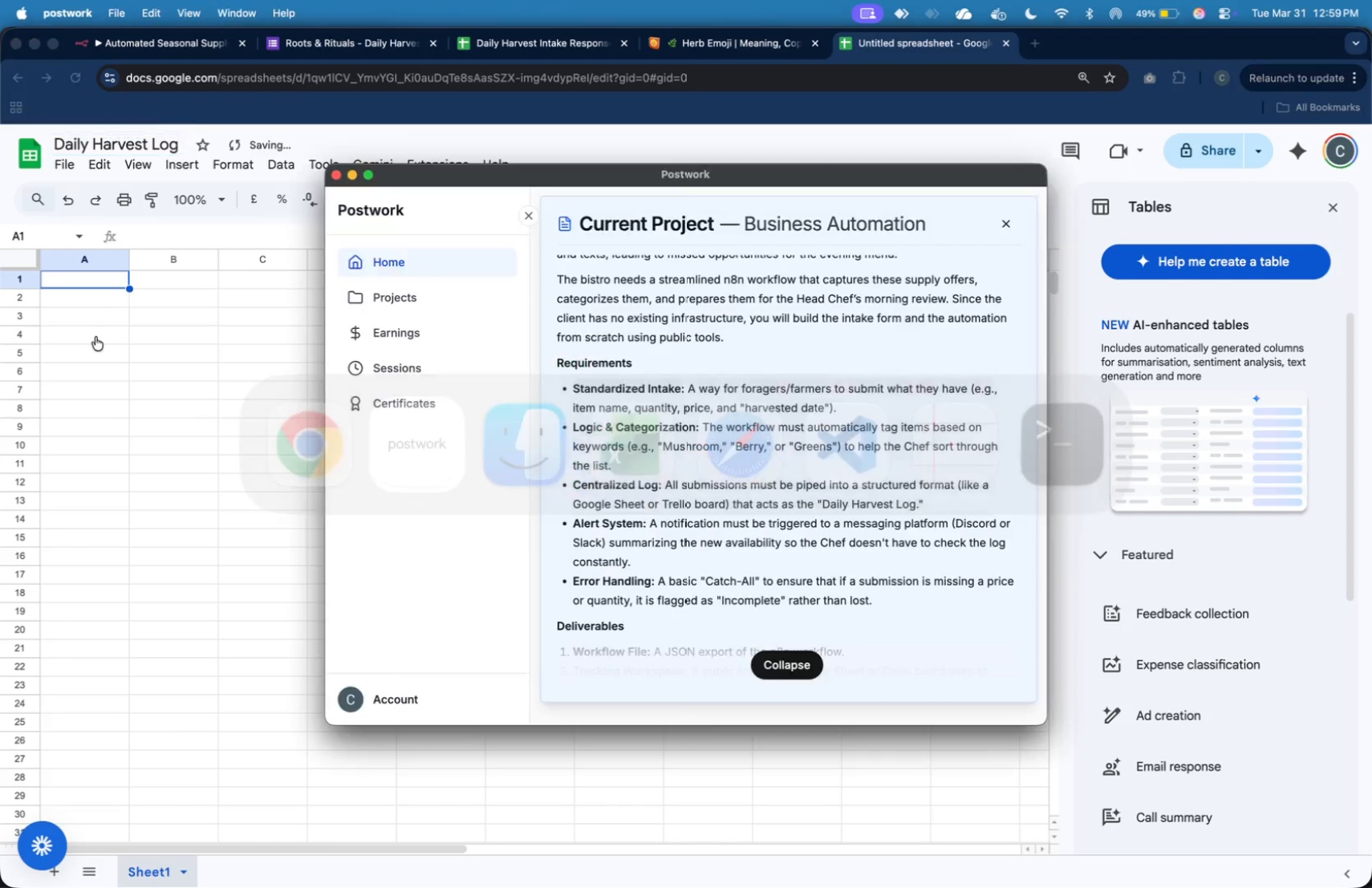 
 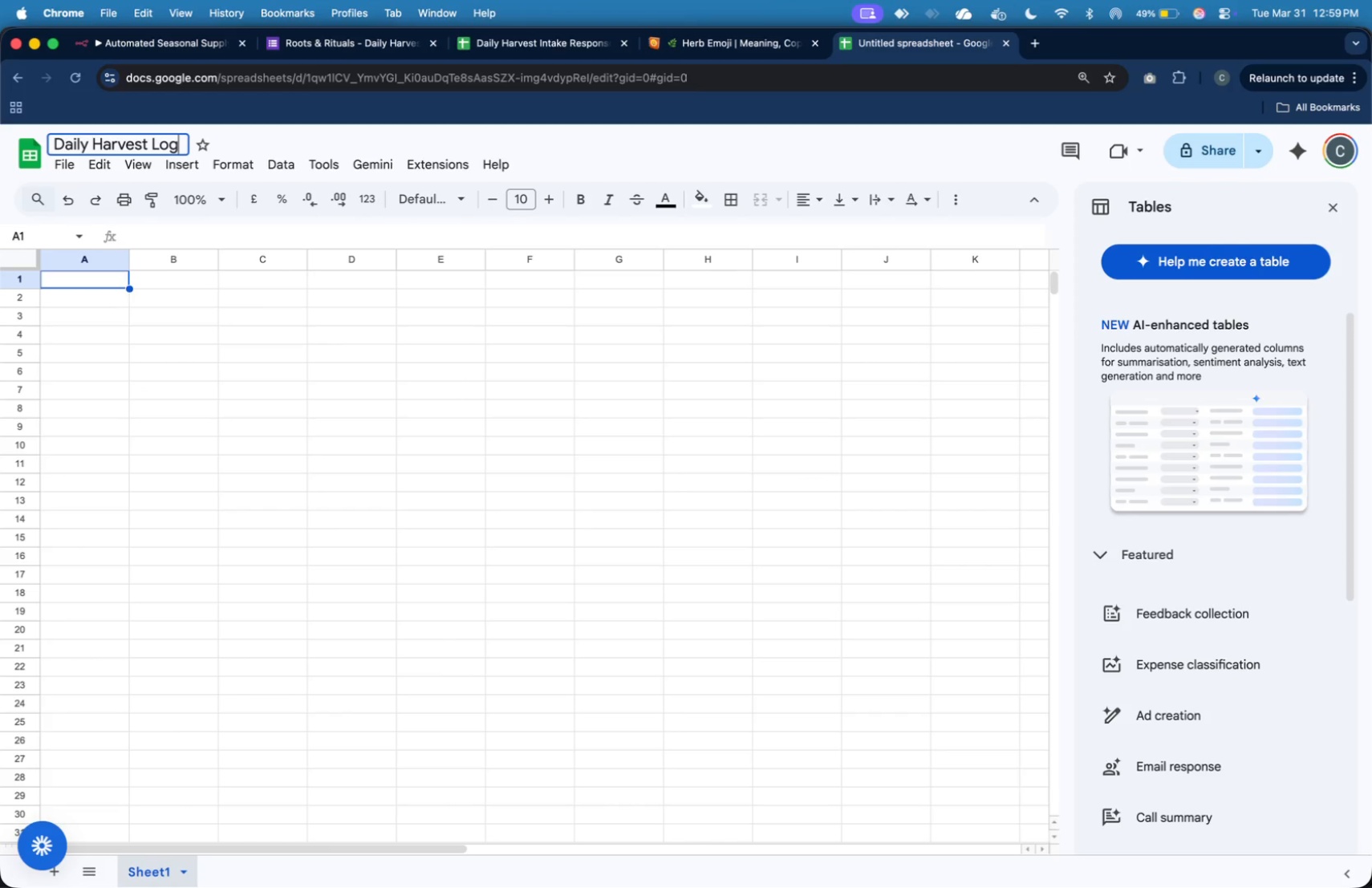 
key(Meta+CommandLeft)
 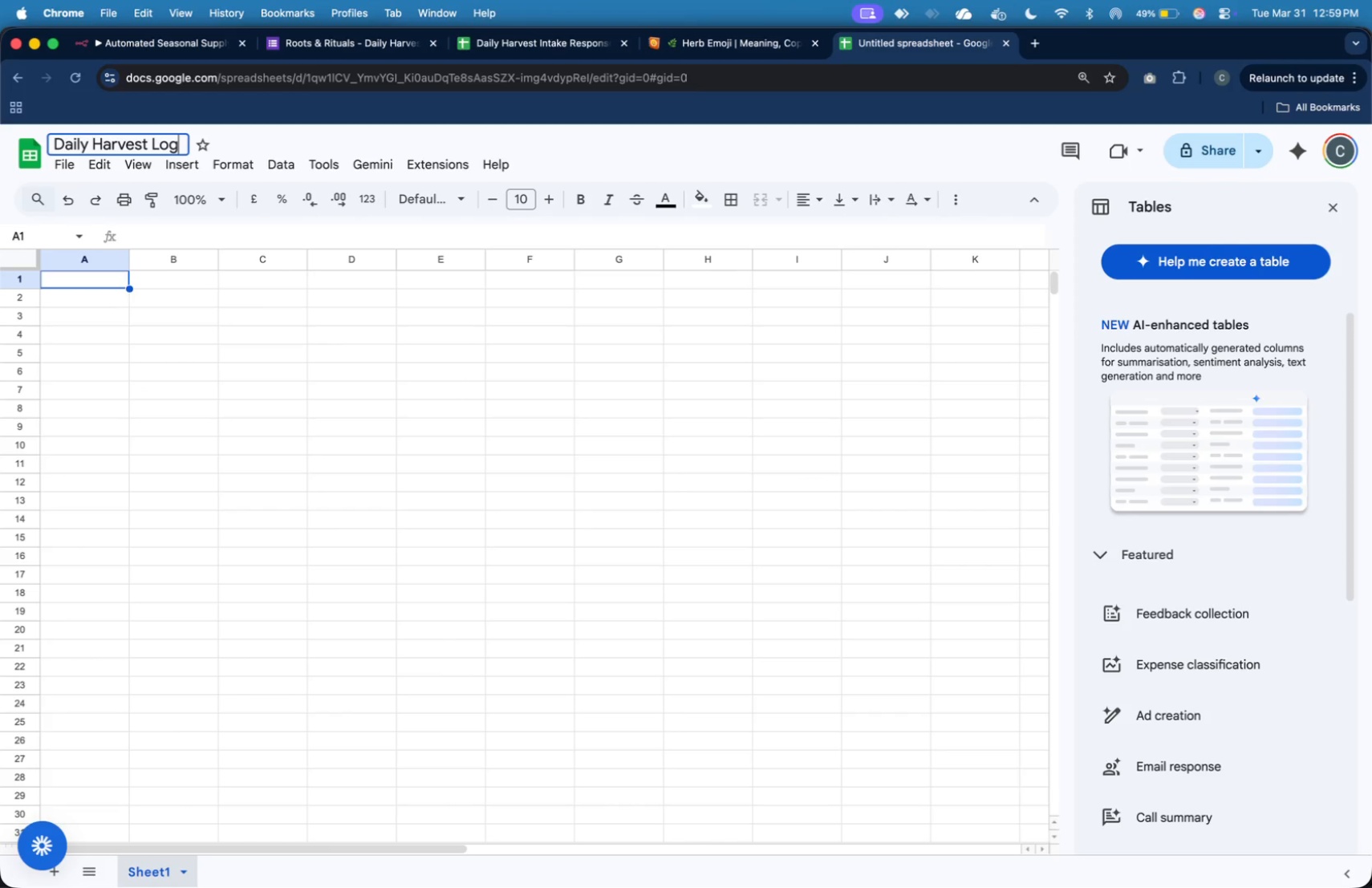 
key(Meta+Tab)